 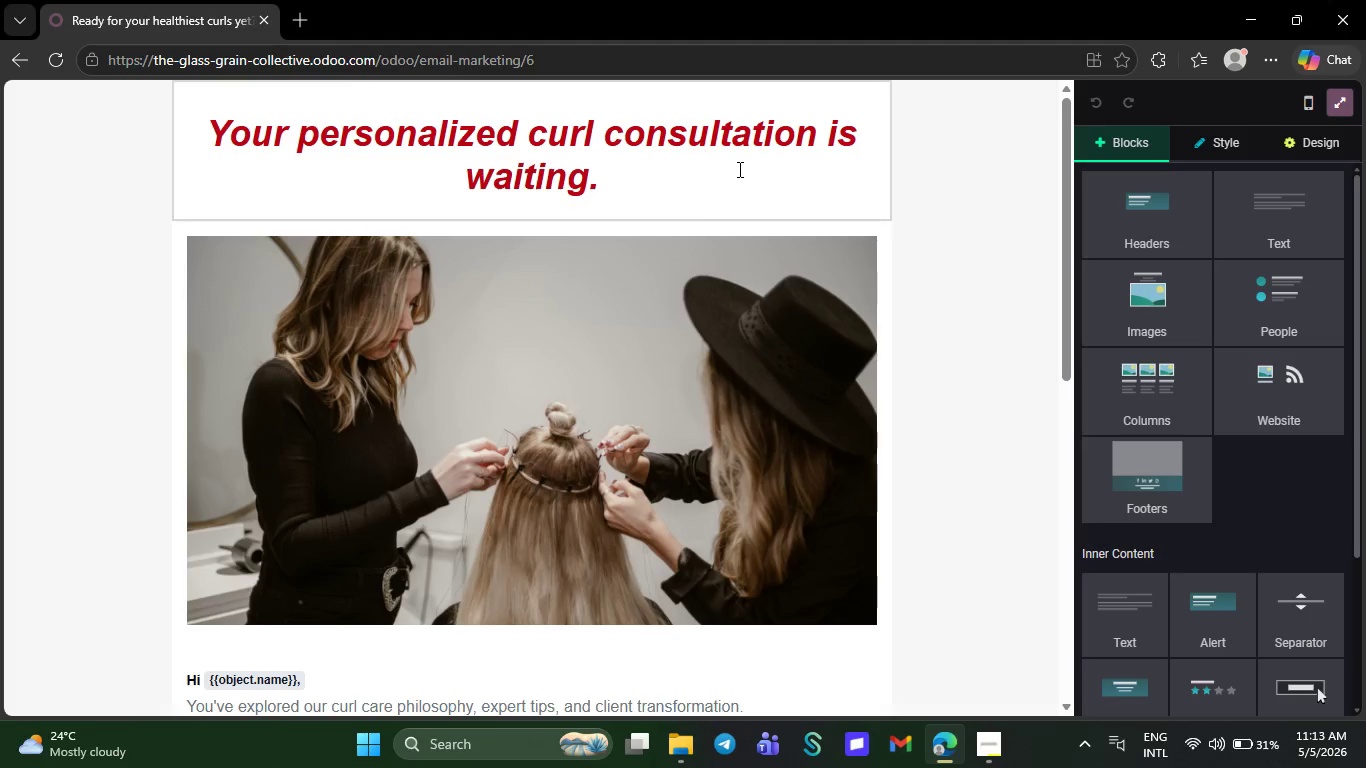 
left_click([1264, 61])
 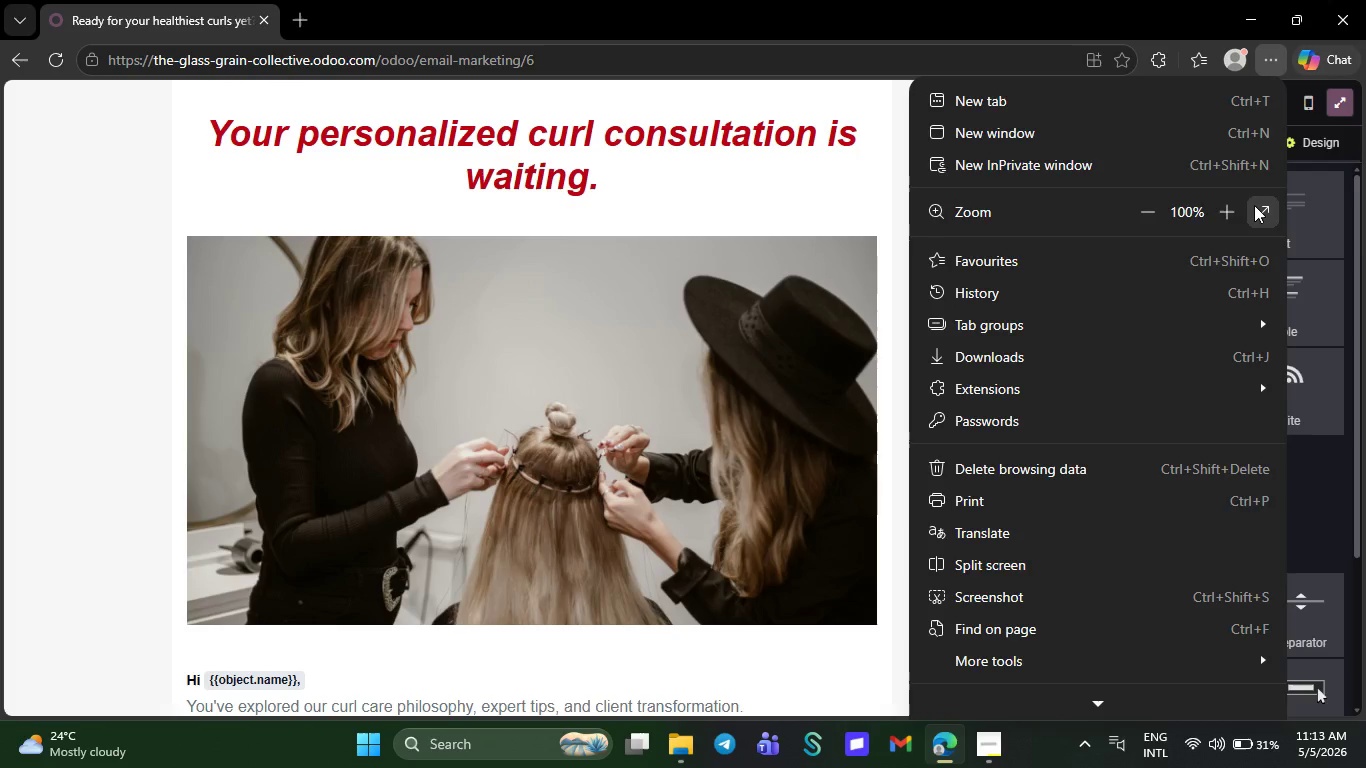 
left_click([1254, 205])
 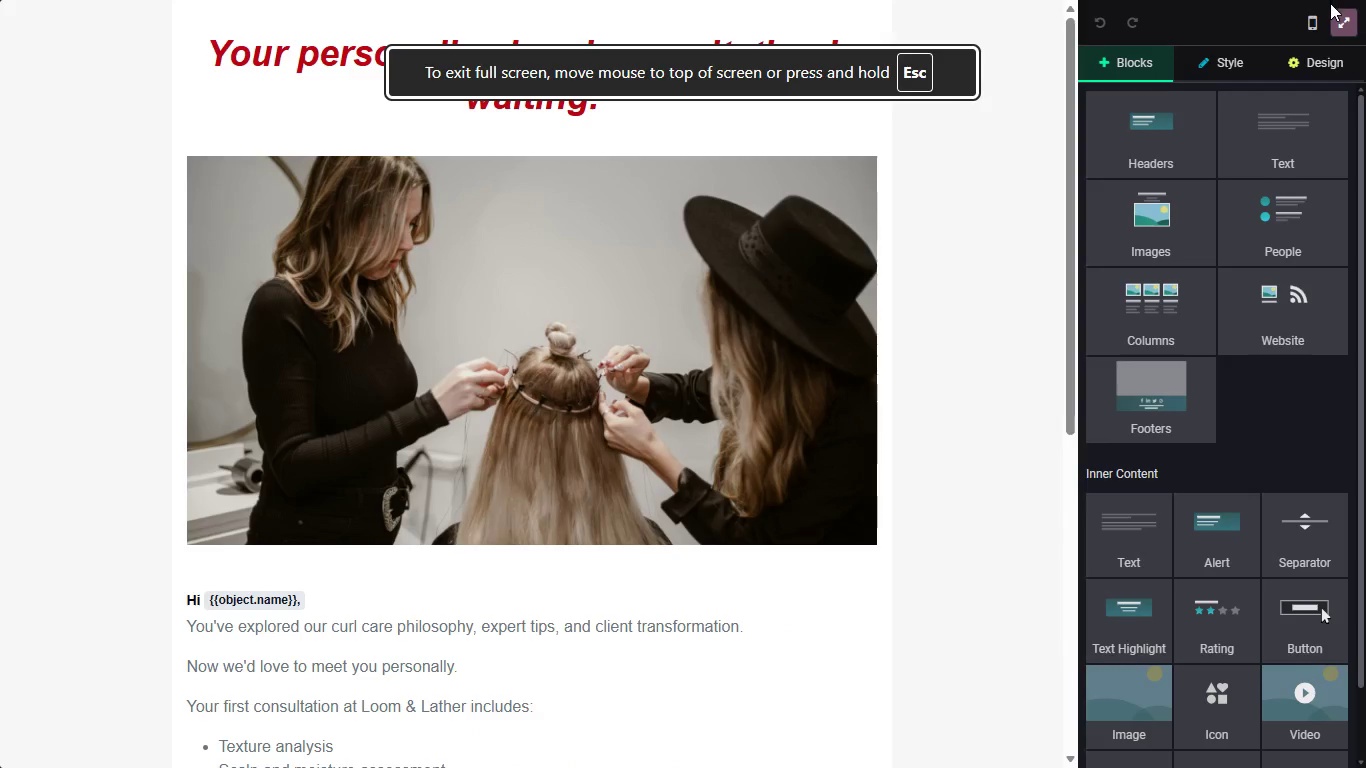 
left_click([1345, 18])
 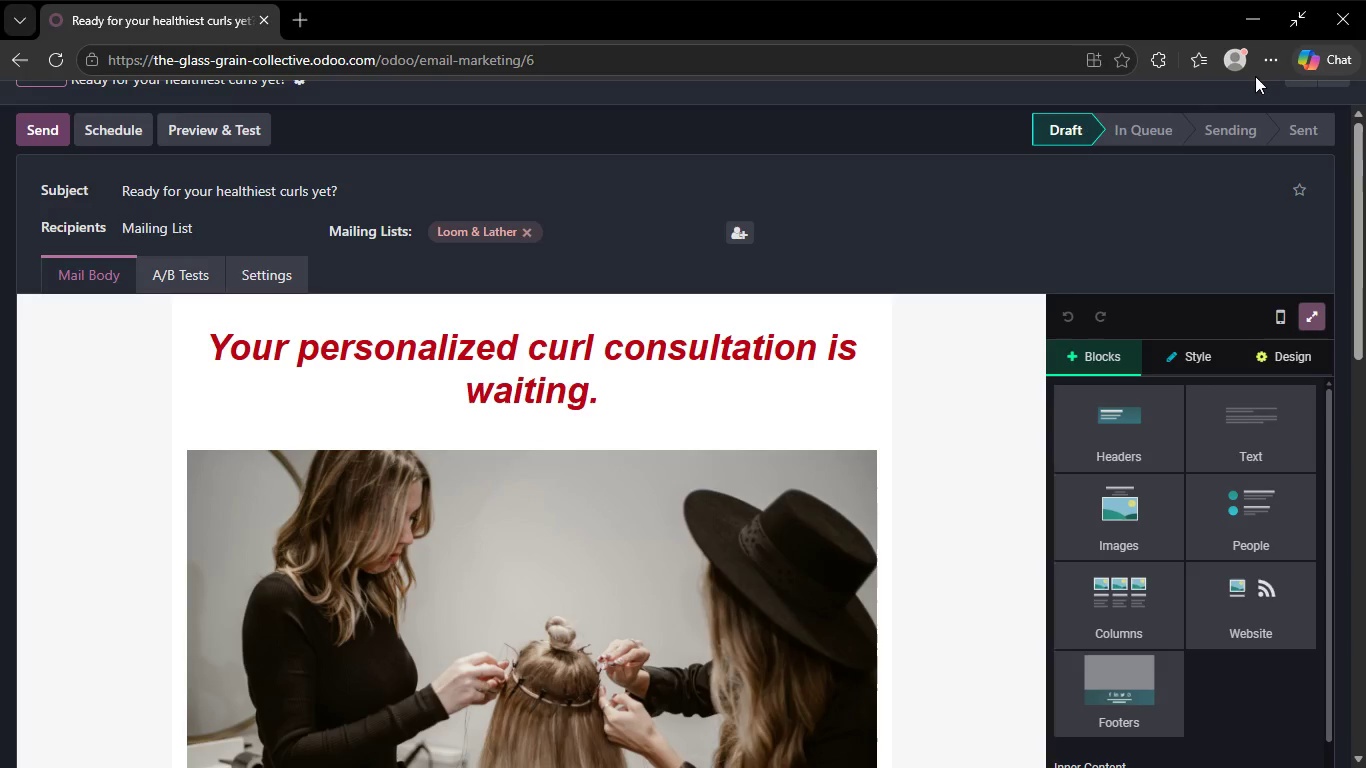 
wait(5.78)
 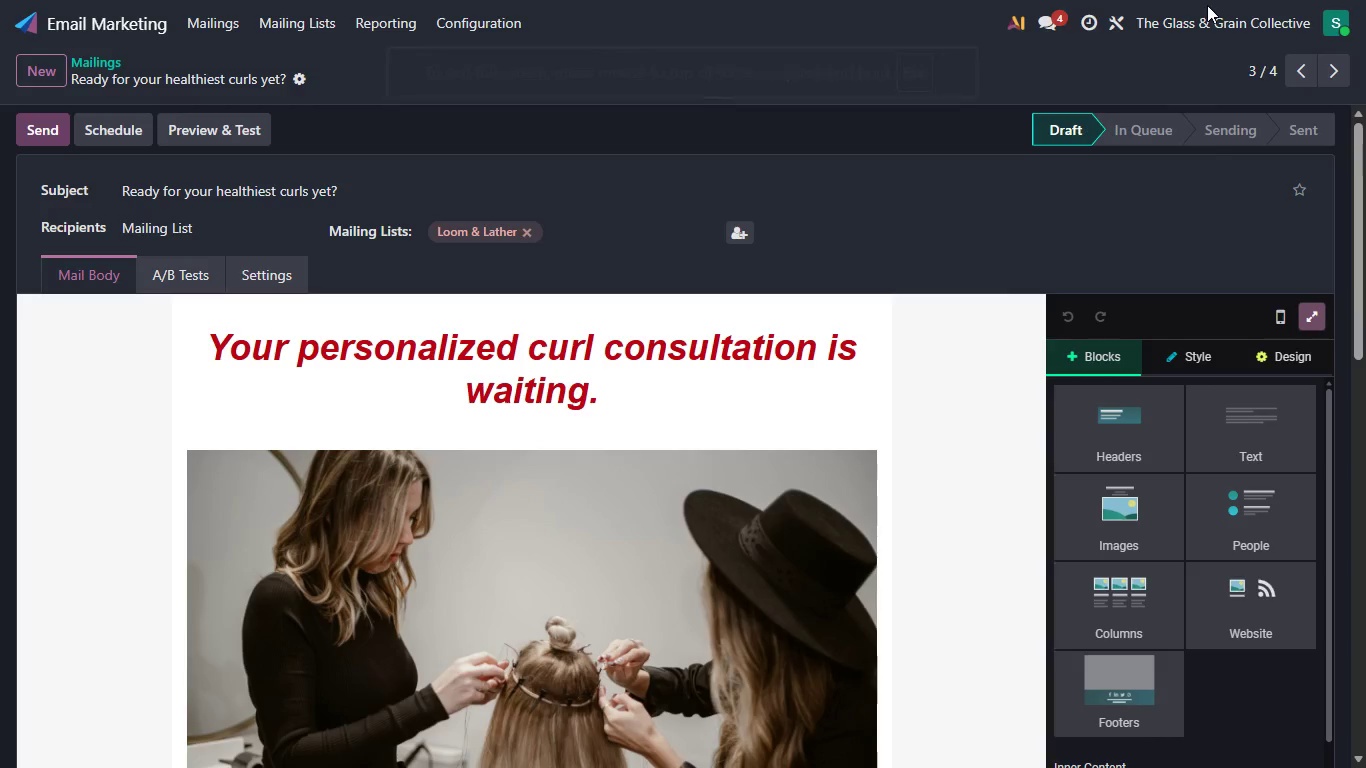 
left_click([1290, 27])
 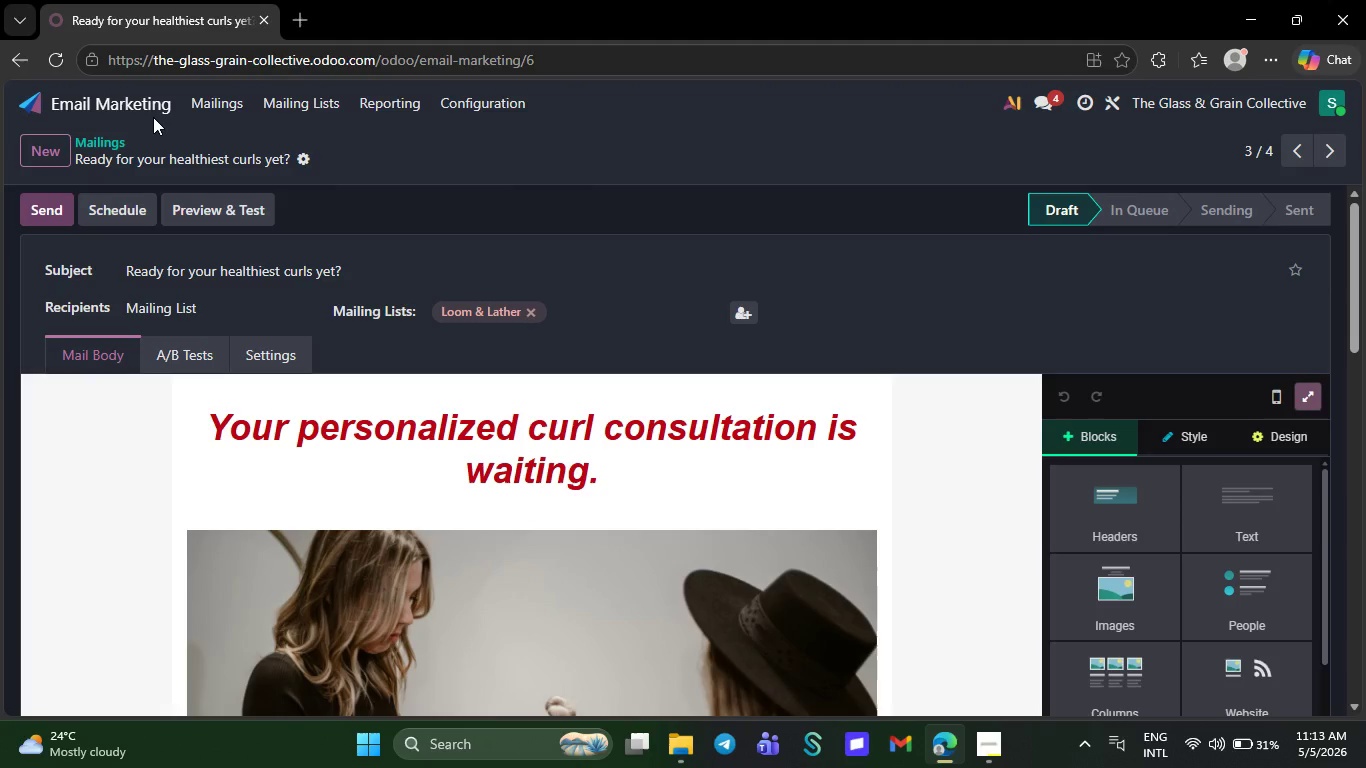 
left_click([147, 105])
 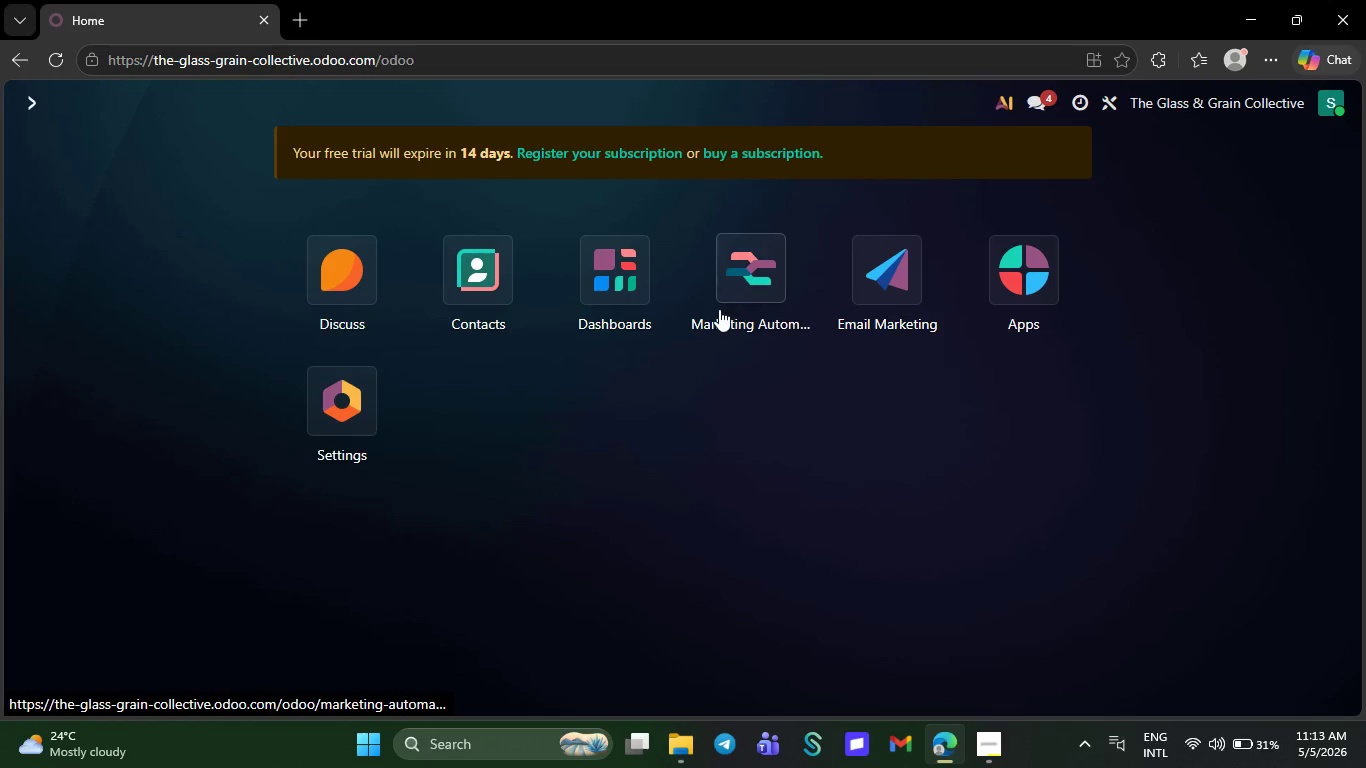 
wait(5.02)
 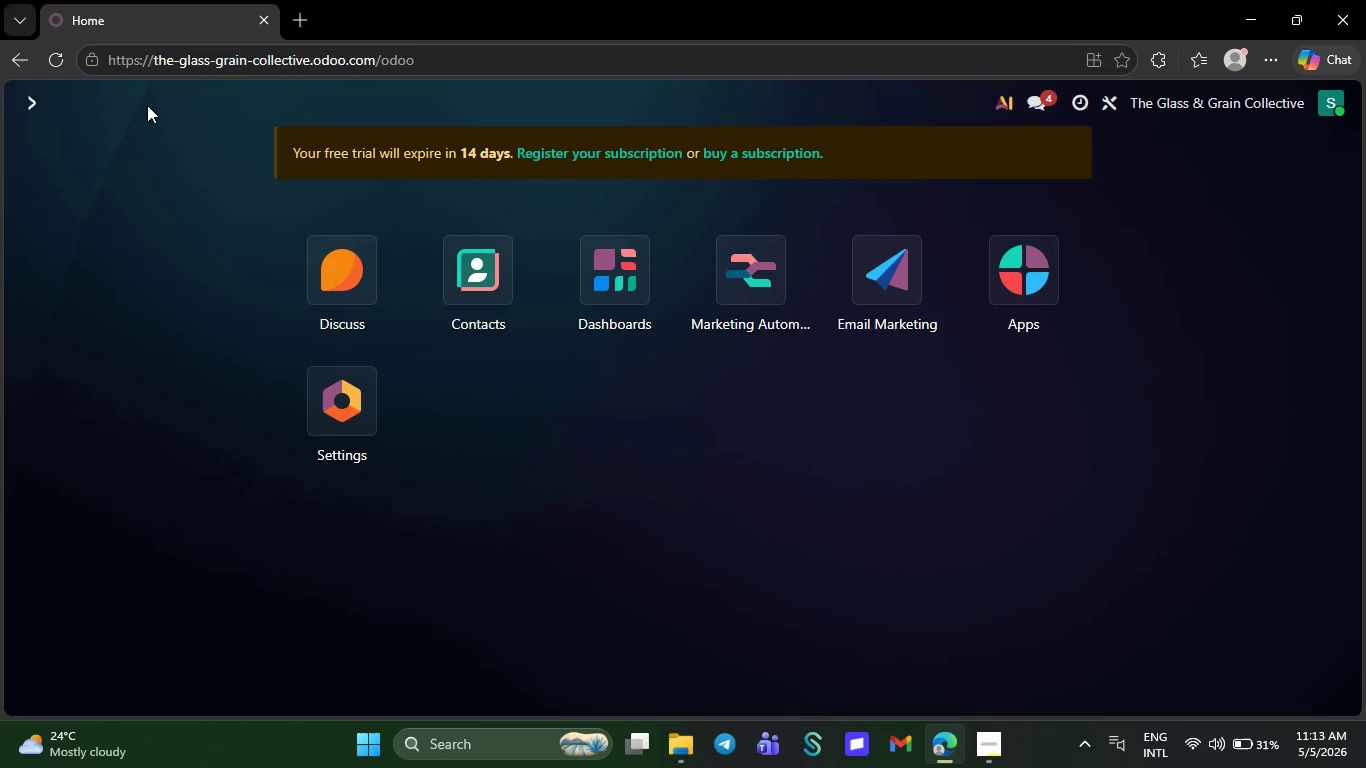 
left_click([727, 295])
 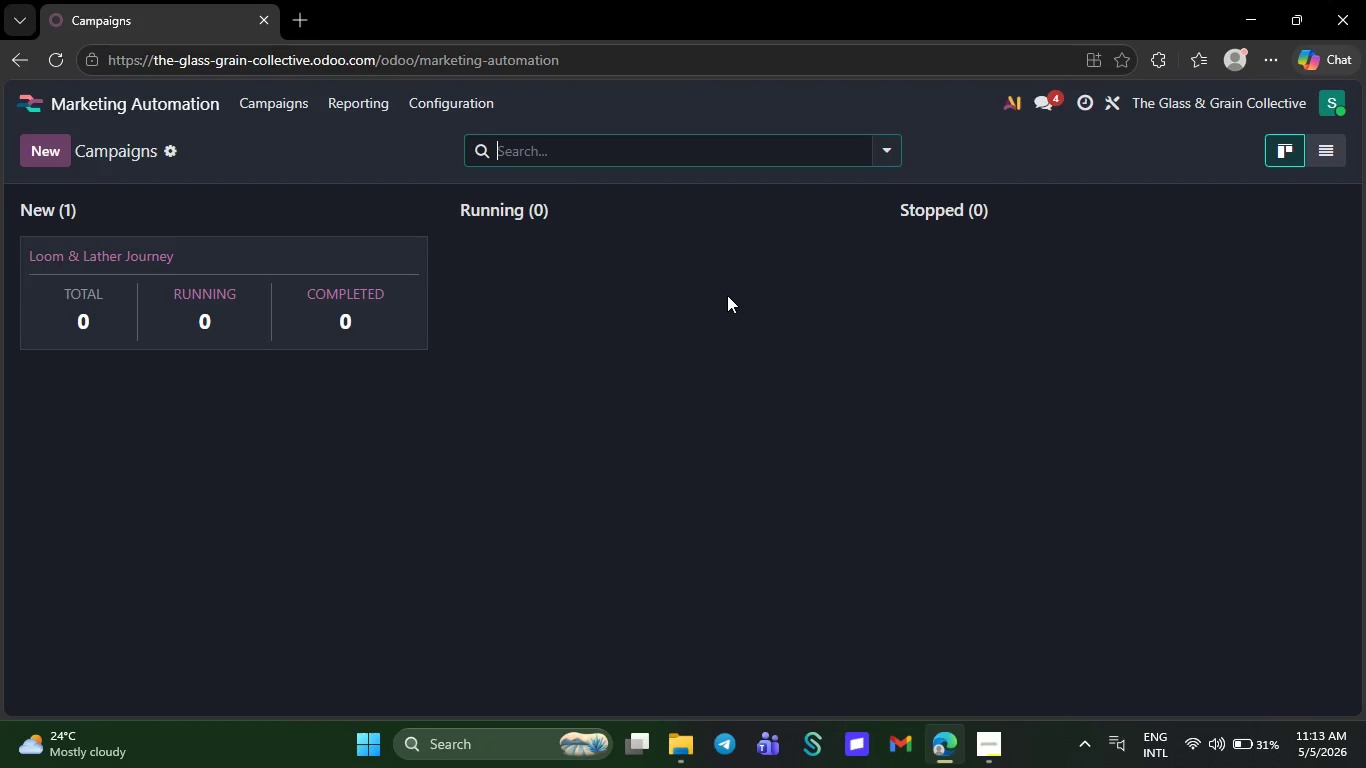 
wait(8.5)
 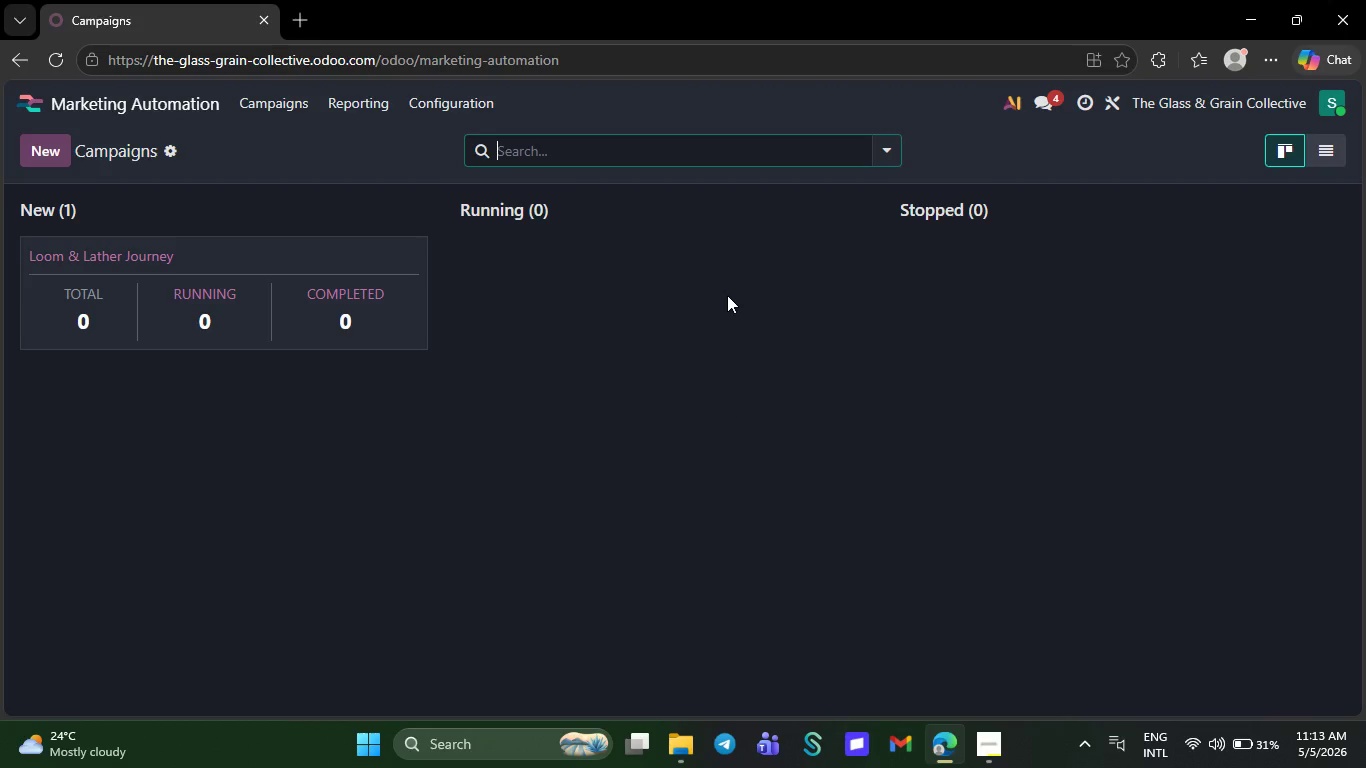 
left_click([987, 736])